 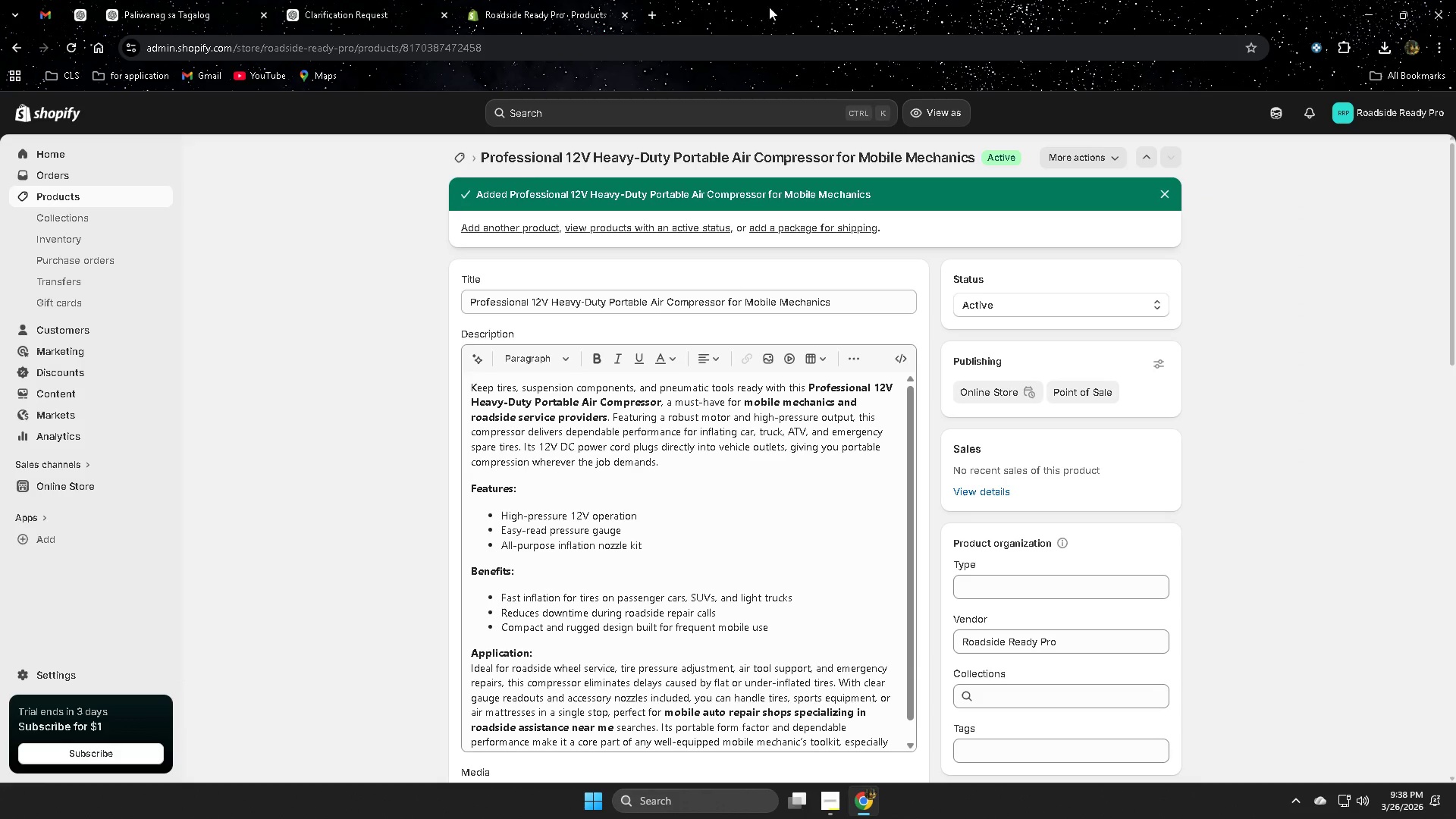 
scroll: coordinate [366, 465], scroll_direction: up, amount: 3.0
 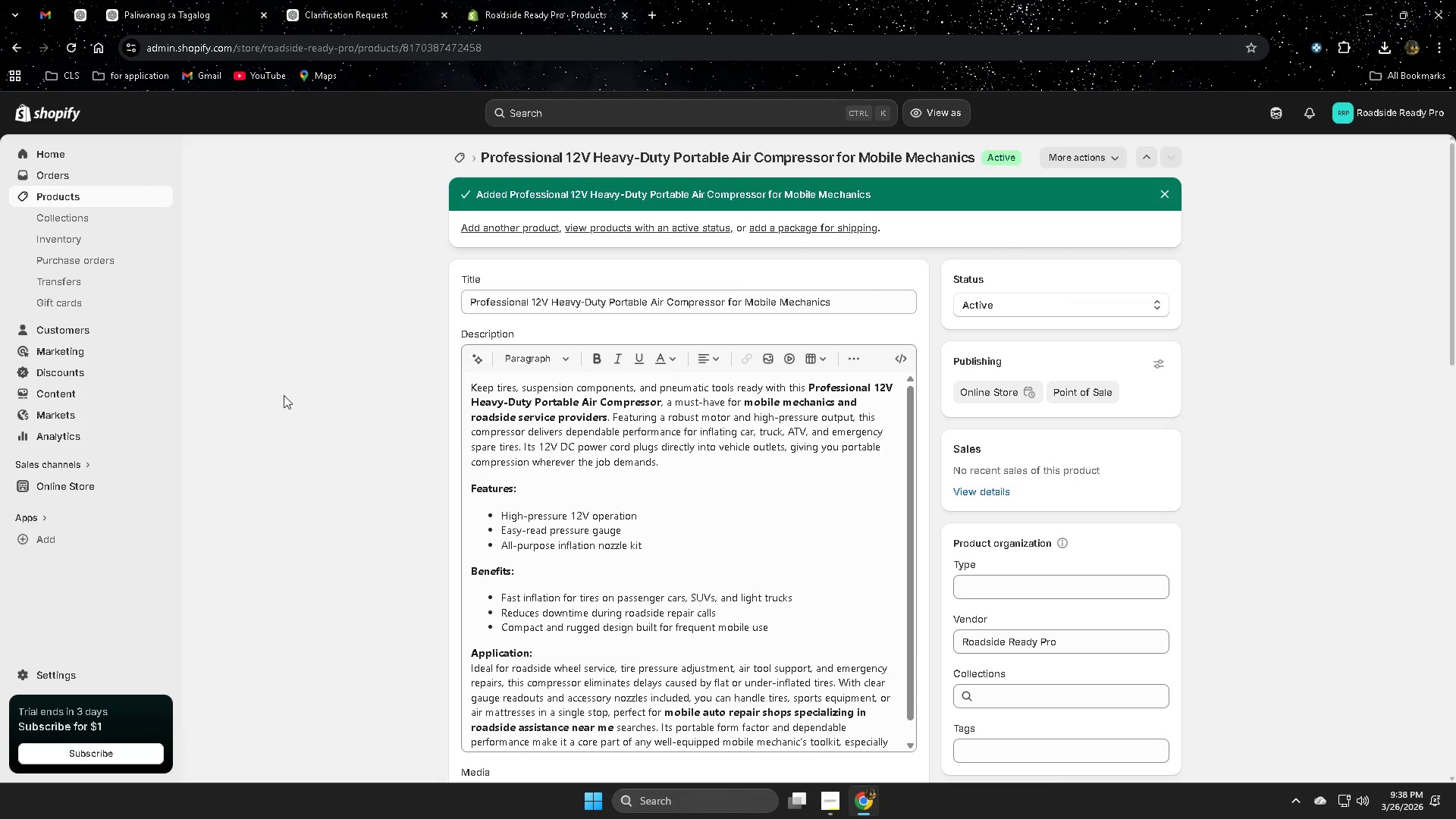 
left_click([158, 485])
 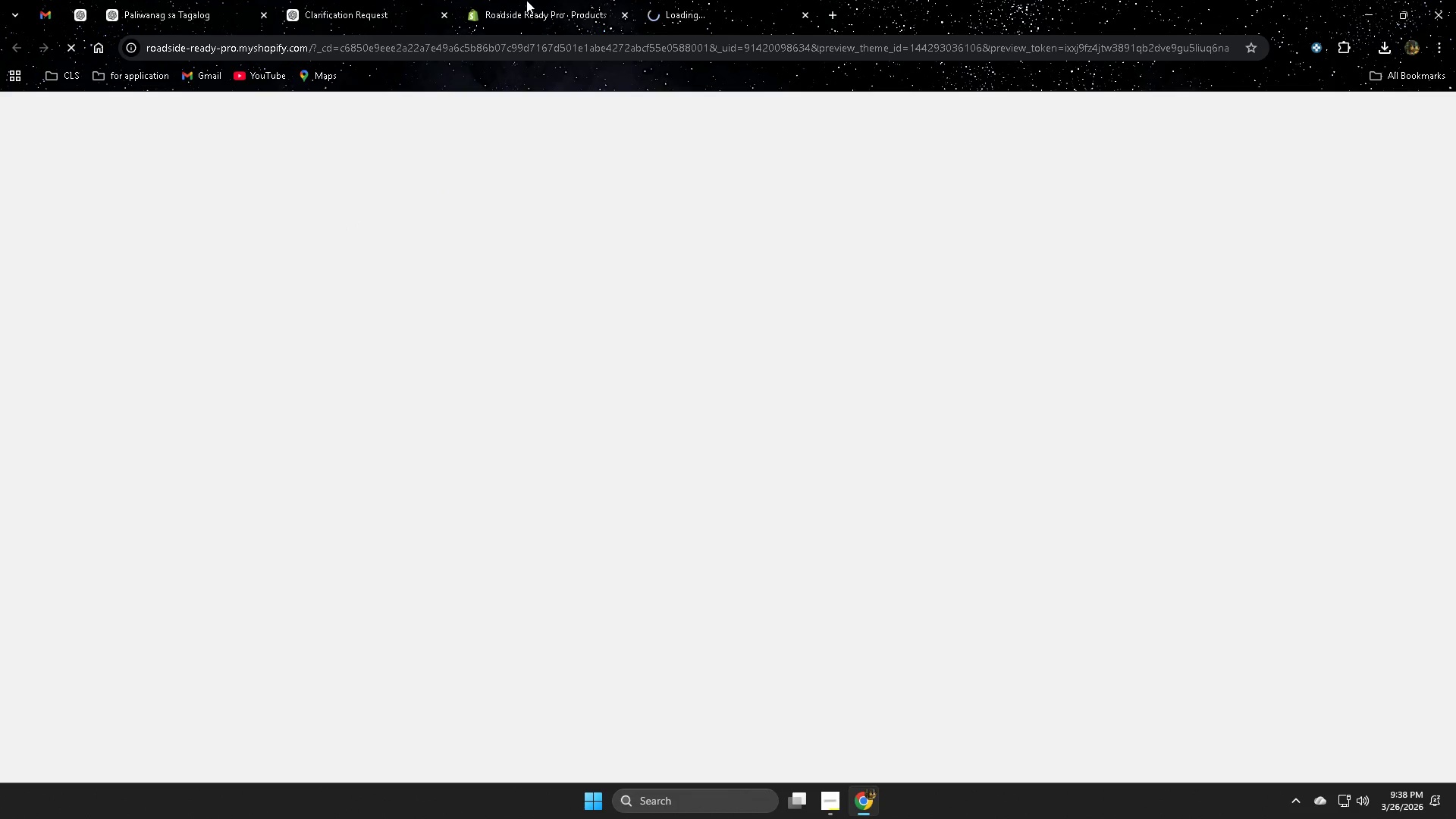 
left_click([696, 6])
 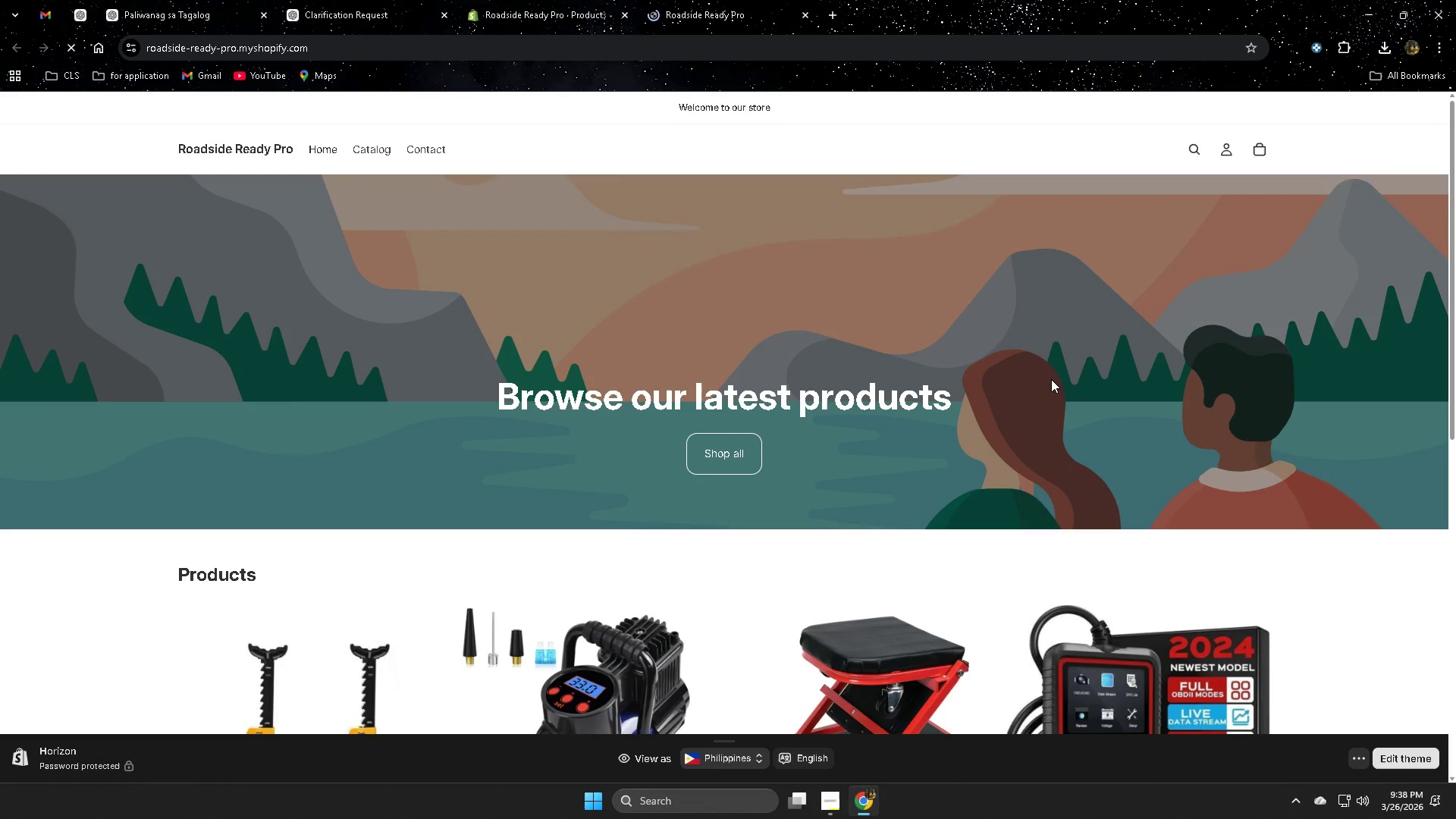 
scroll: coordinate [1332, 459], scroll_direction: down, amount: 6.0
 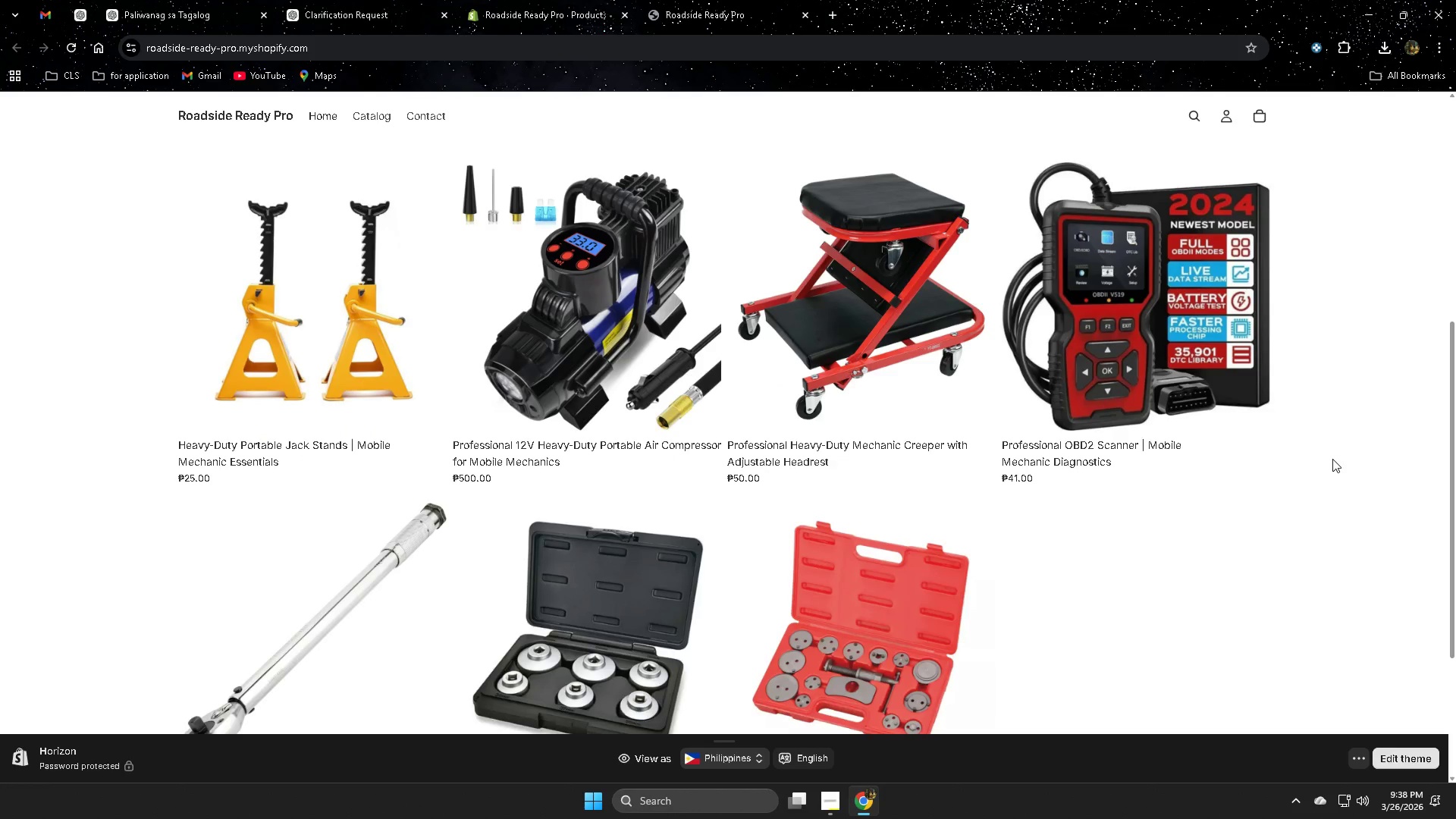 
scroll: coordinate [1332, 459], scroll_direction: up, amount: 1.0
 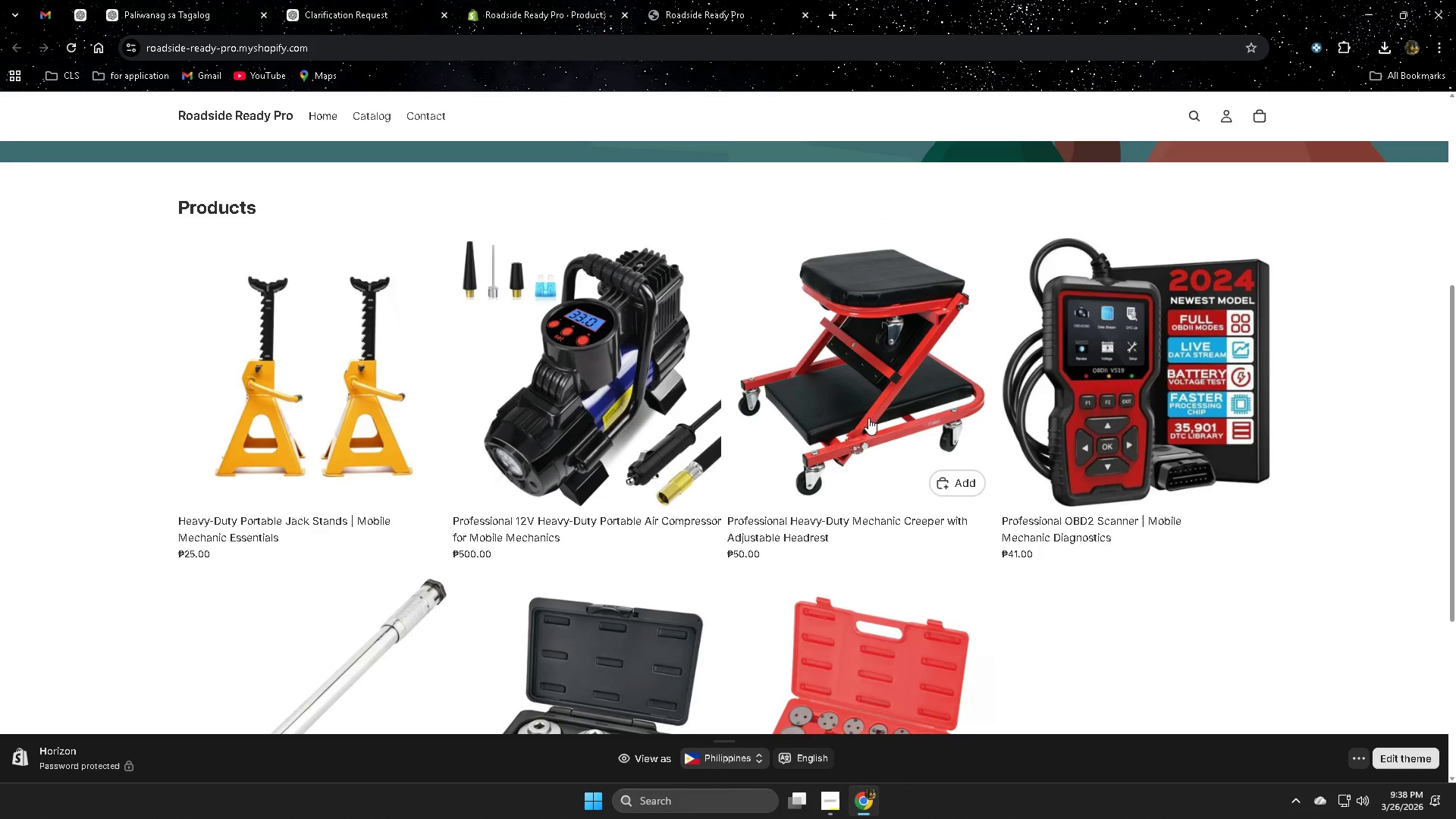 
scroll: coordinate [1261, 489], scroll_direction: down, amount: 8.0
 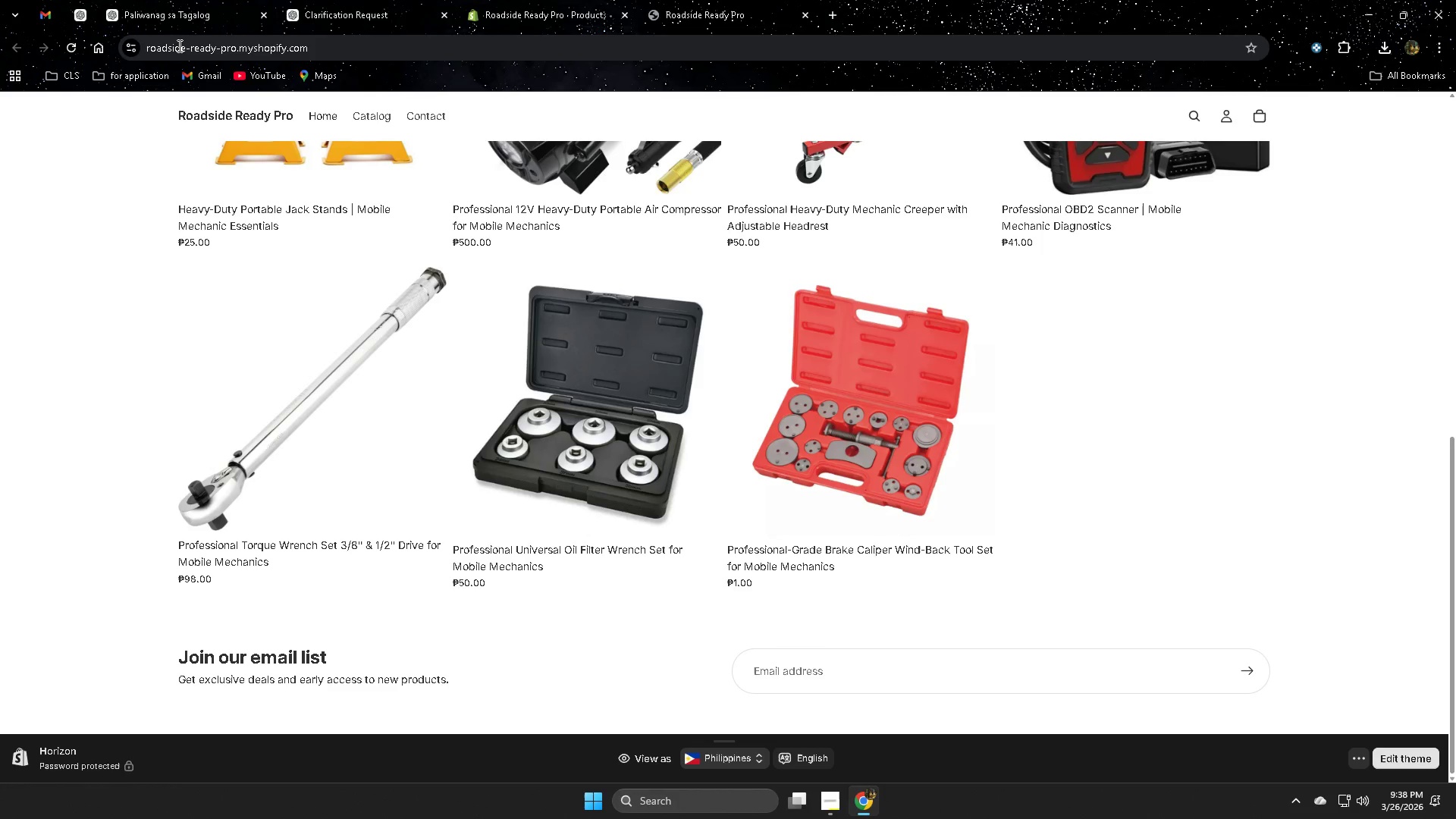 
left_click([830, 800])